 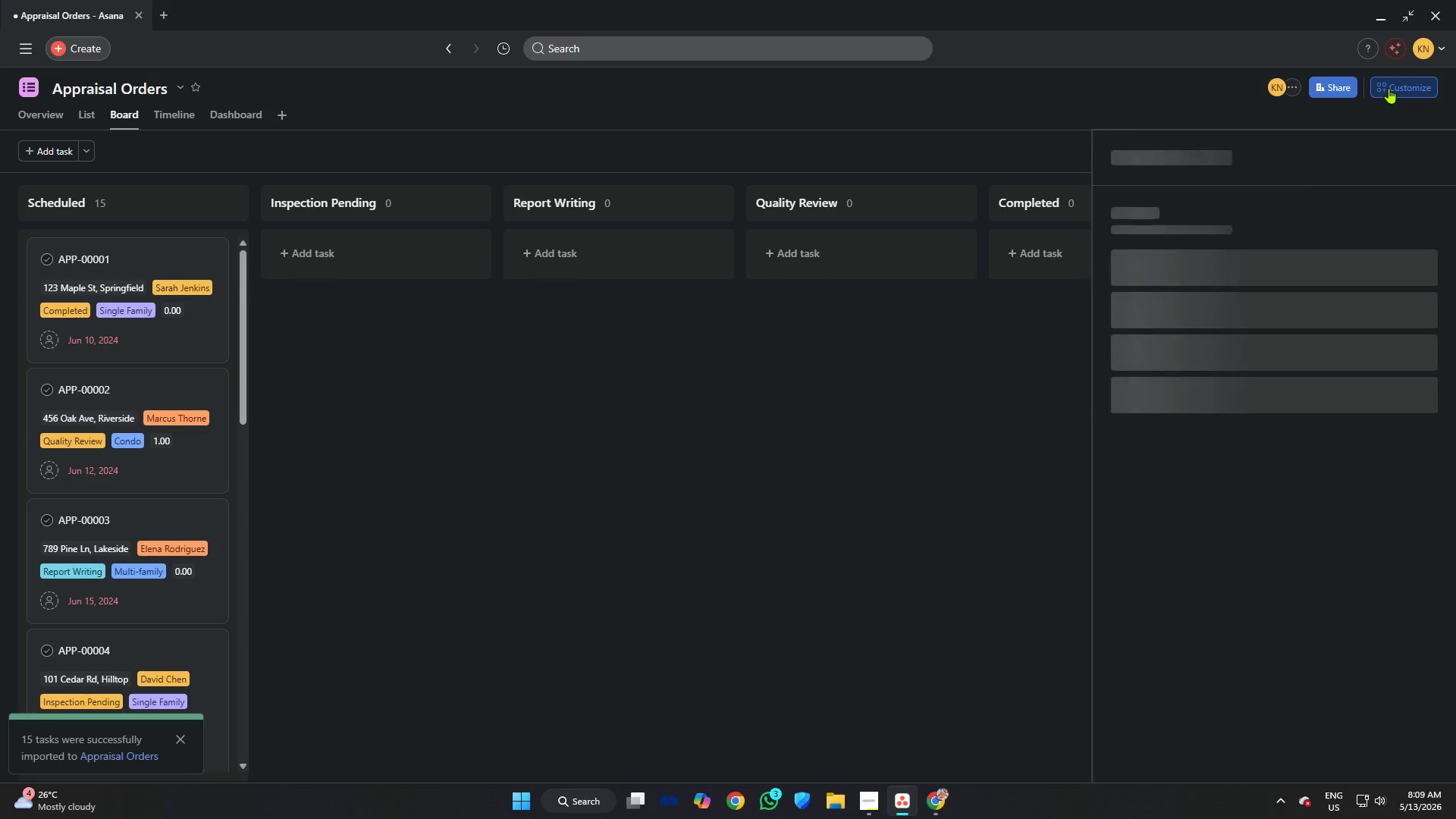 
left_click([1194, 374])
 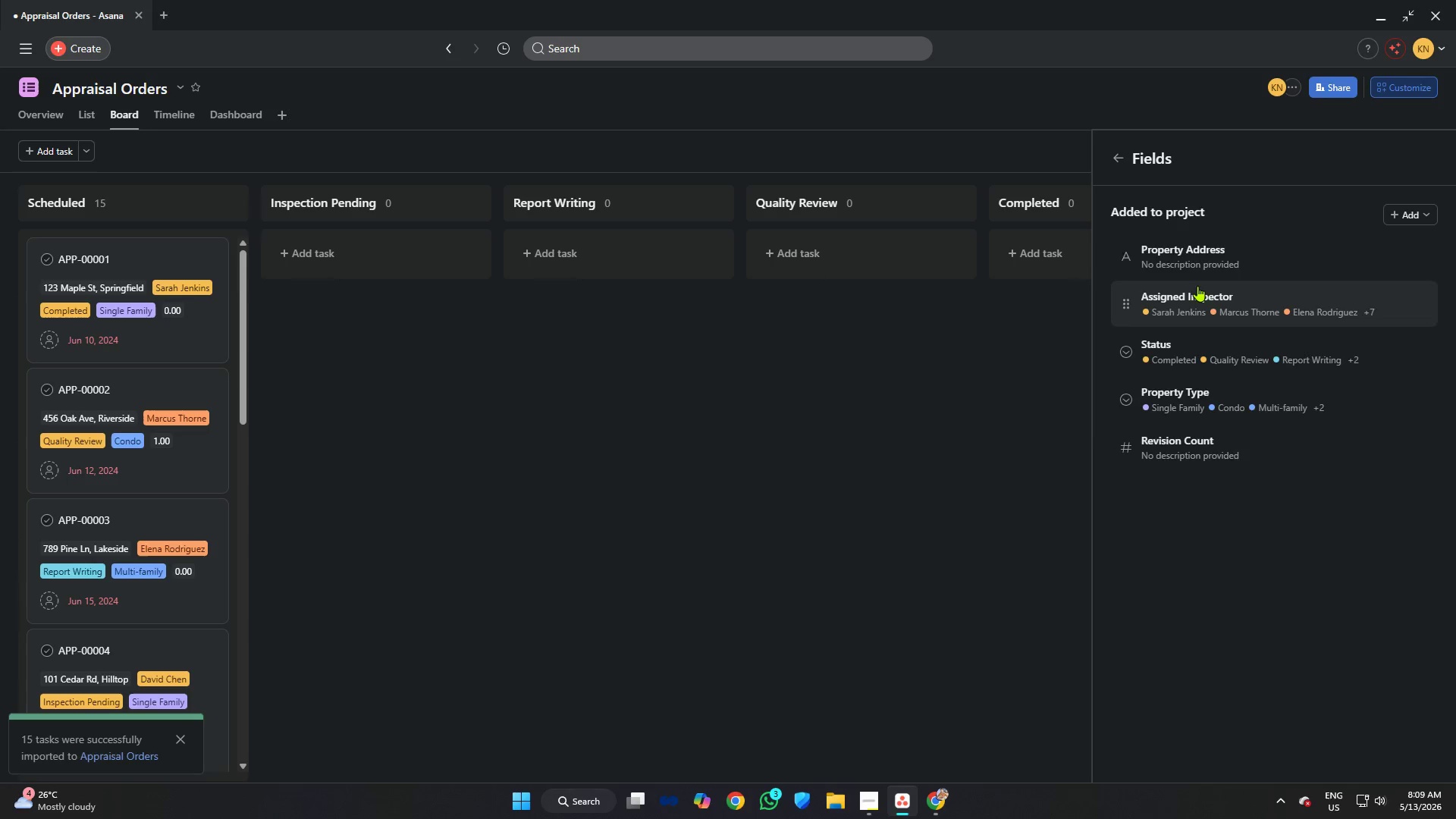 
left_click([1198, 256])
 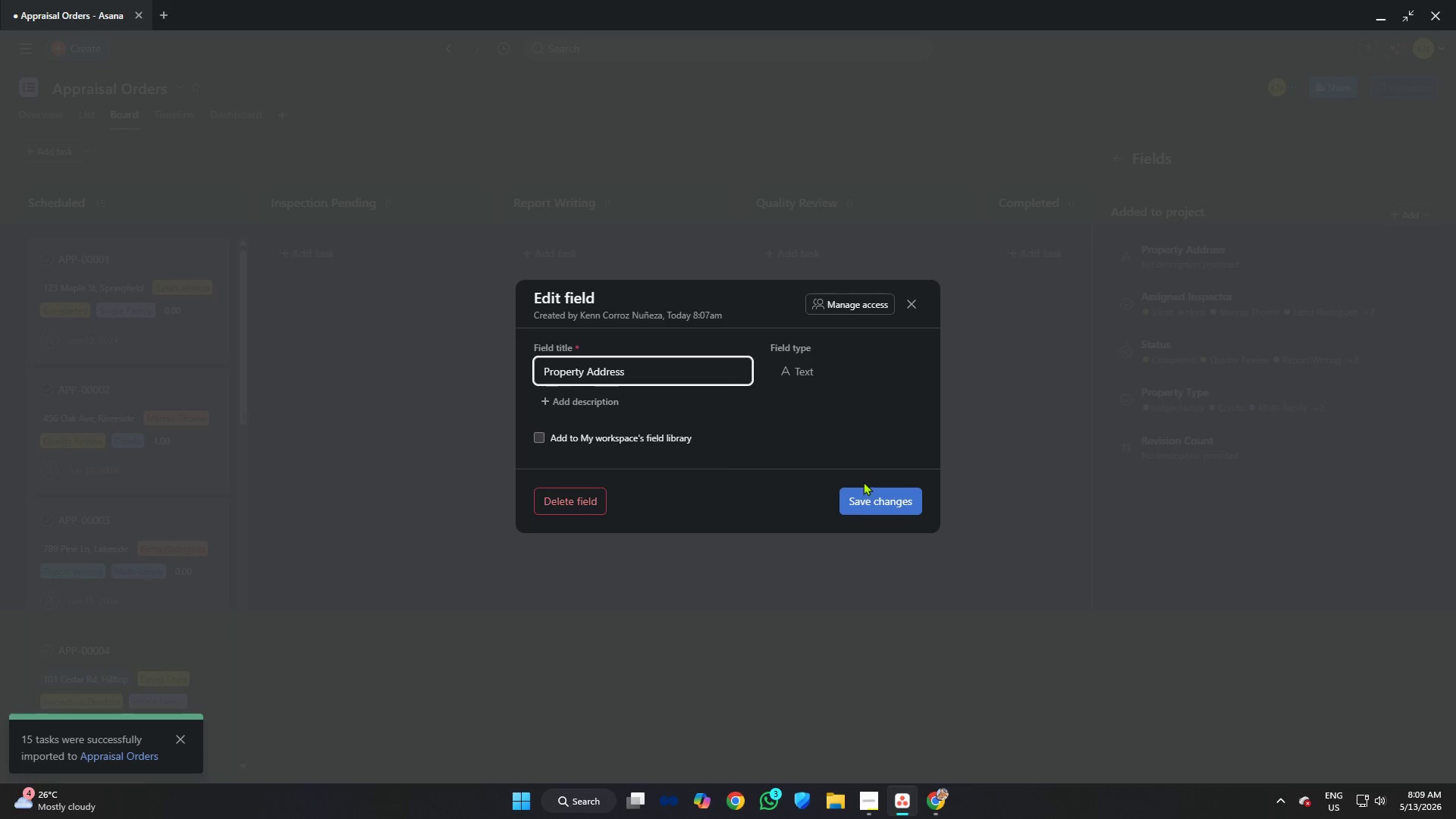 
left_click([857, 497])
 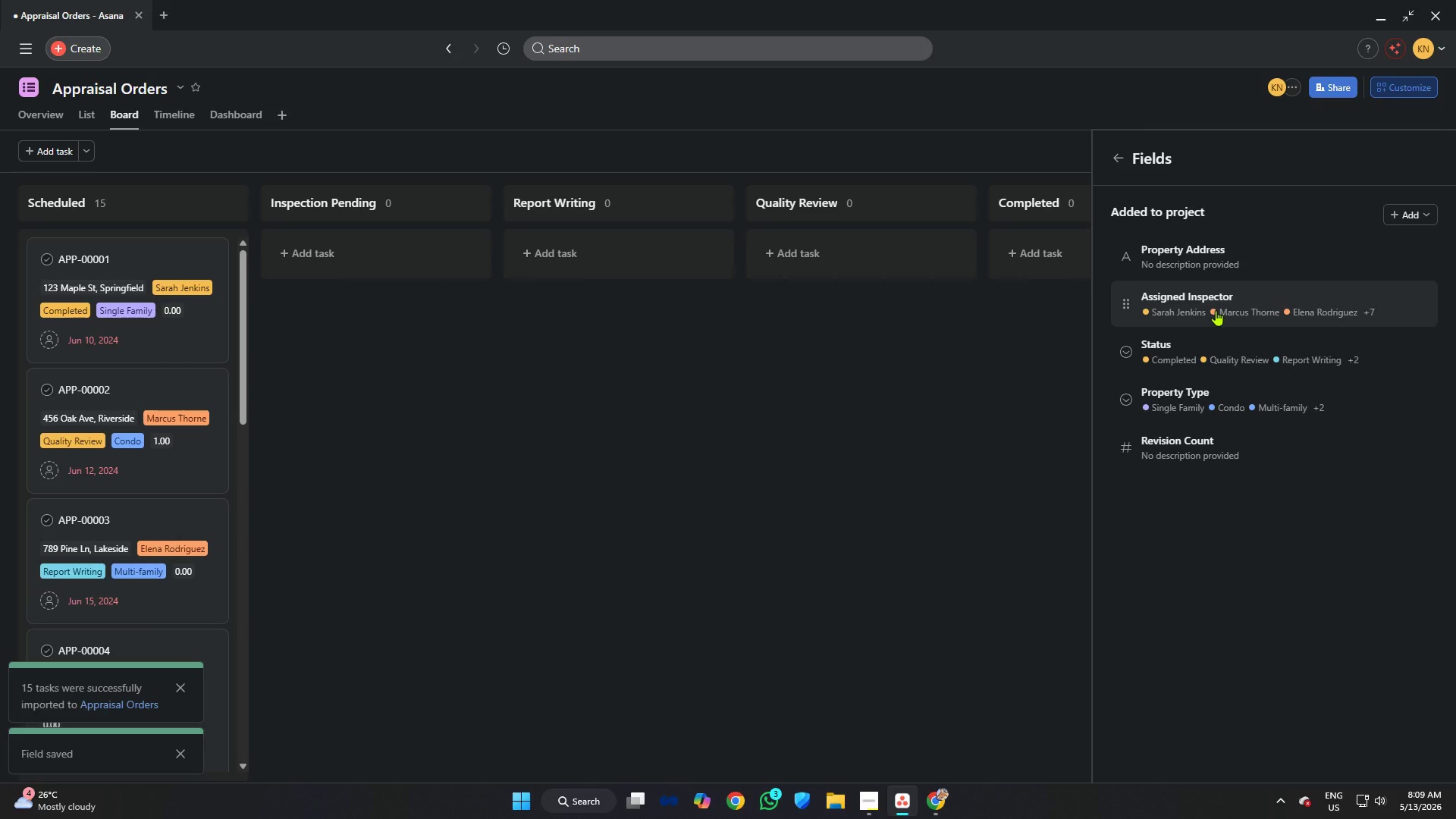 
left_click([1216, 310])
 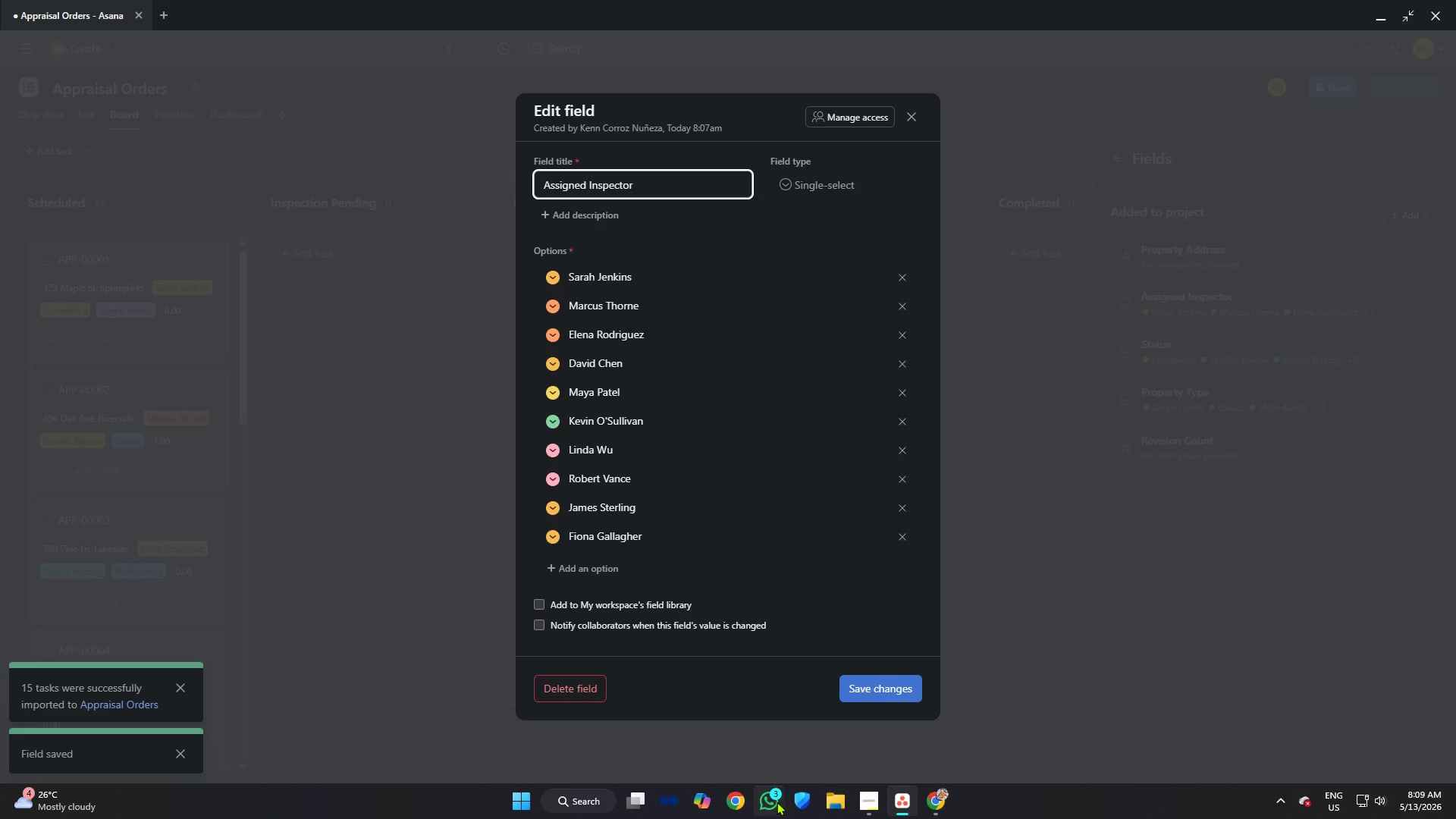 
left_click([863, 803])